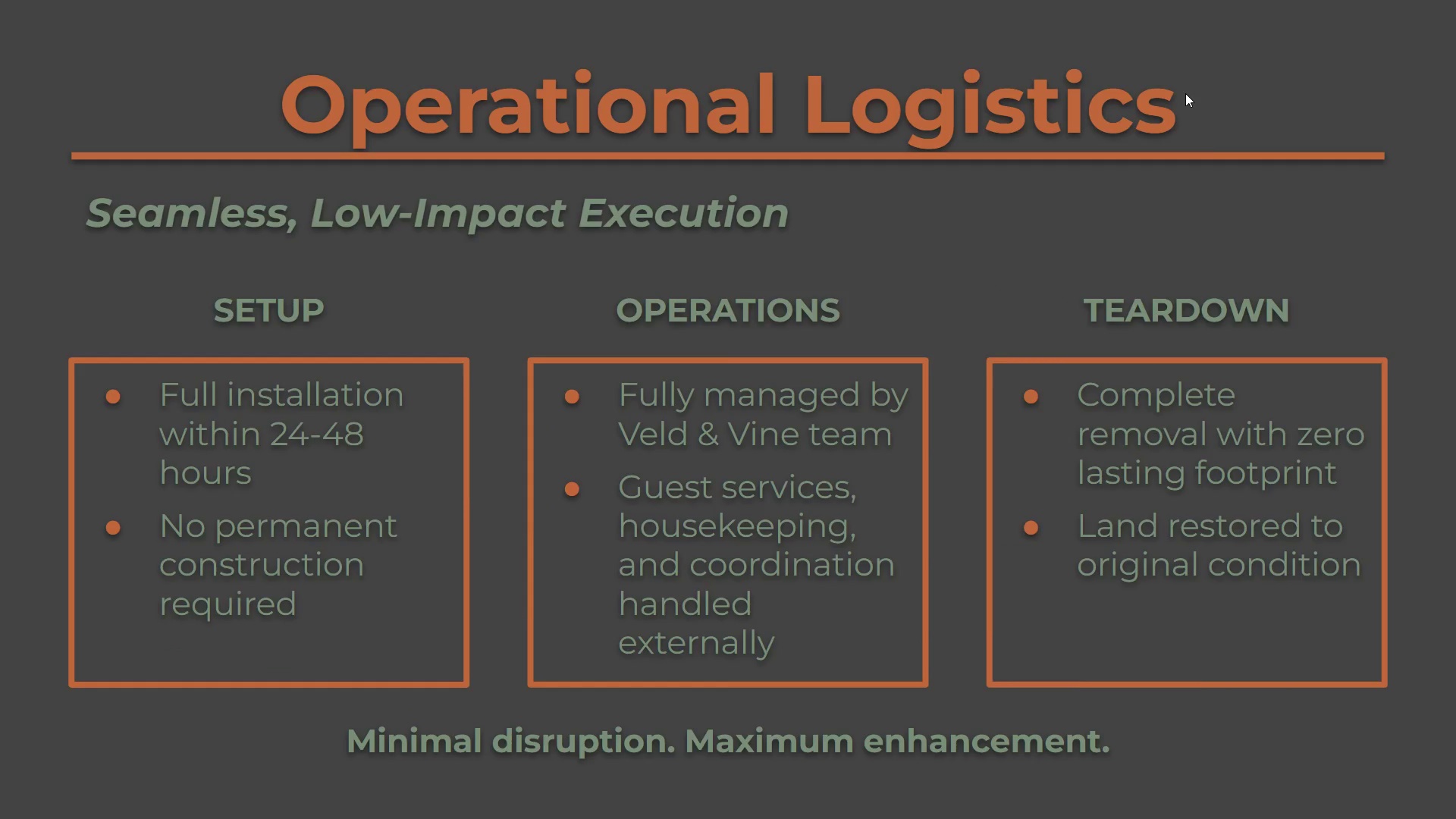 
key(ArrowLeft)
 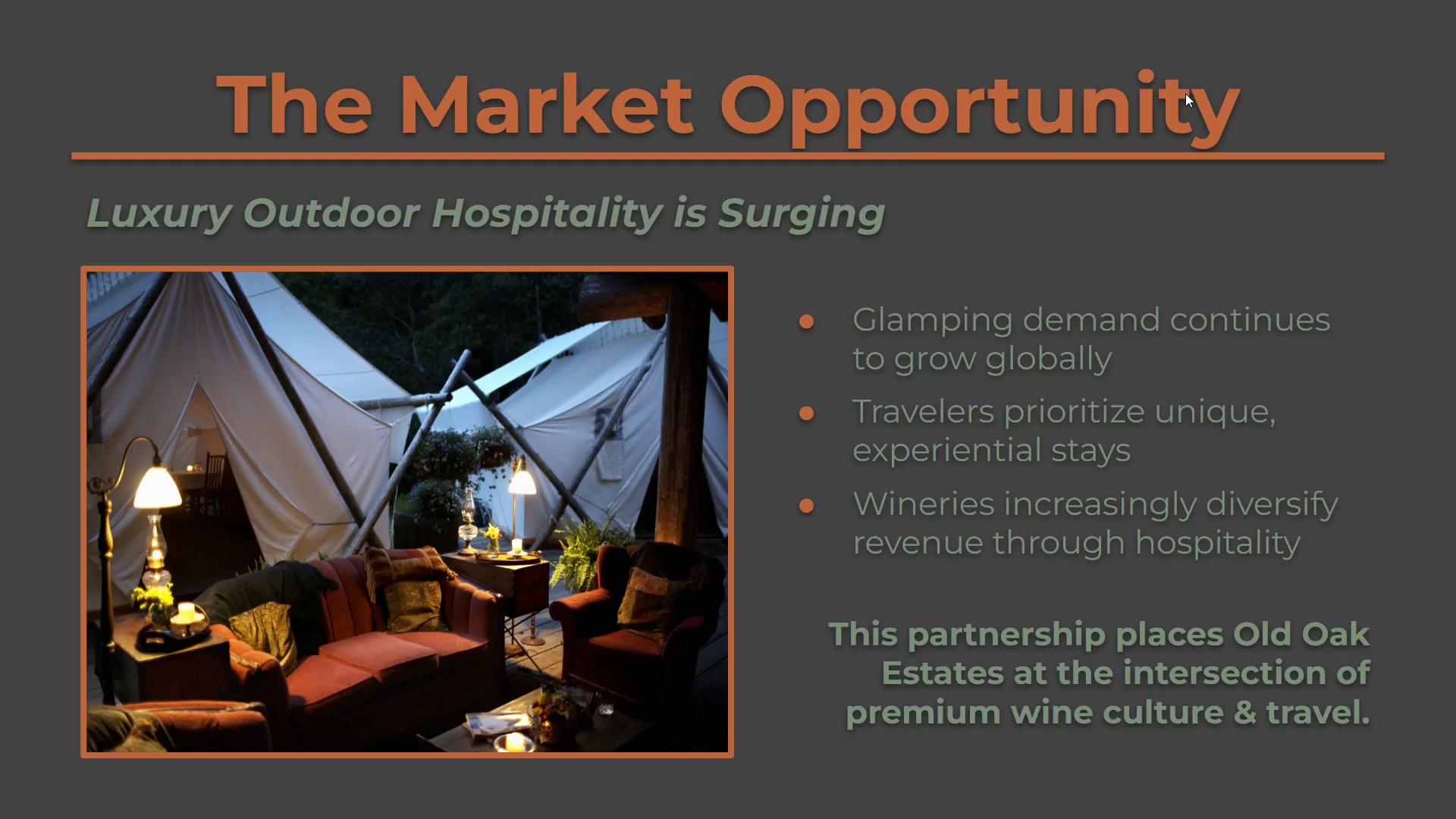 
key(ArrowRight)
 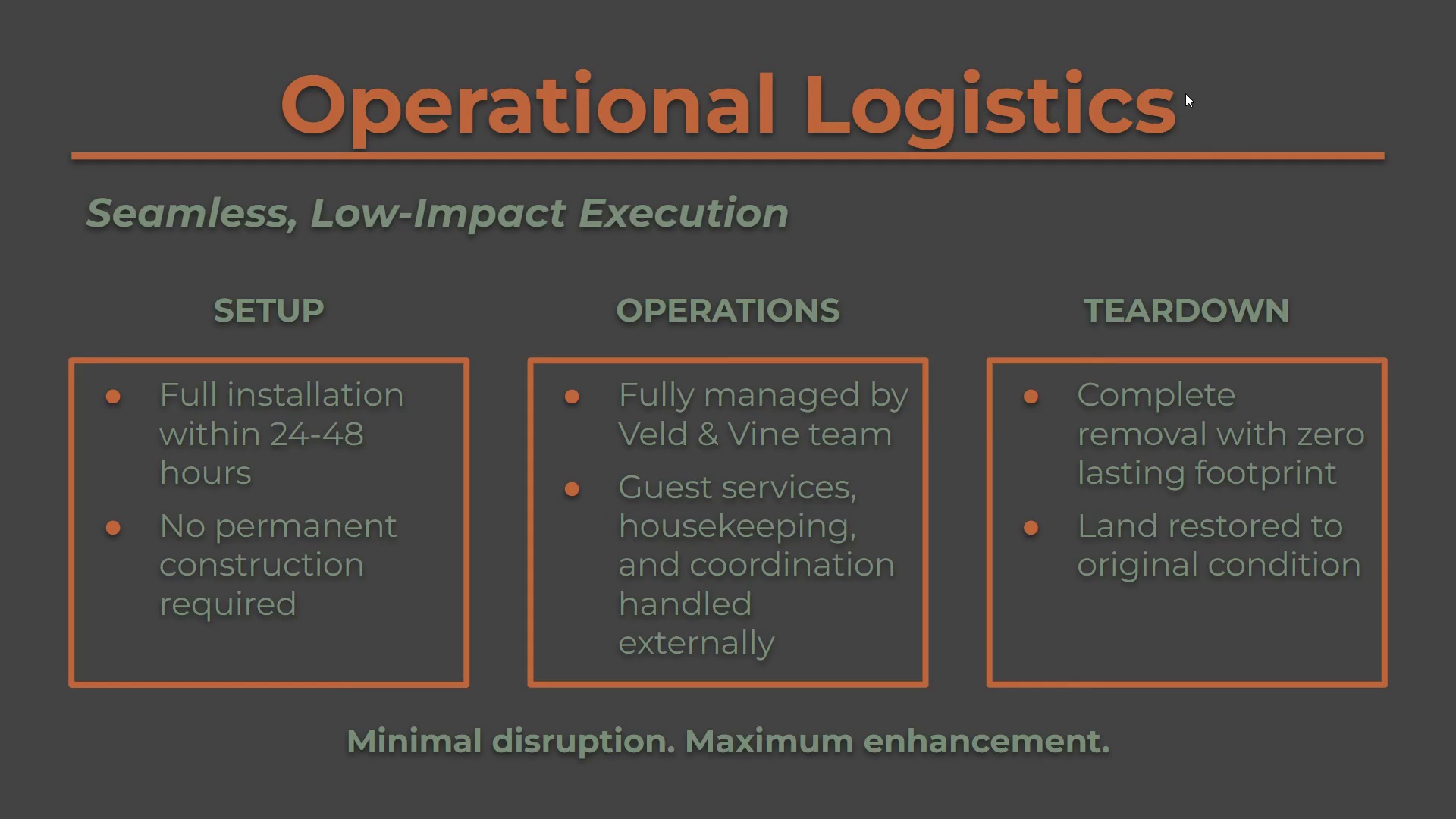 
key(ArrowRight)
 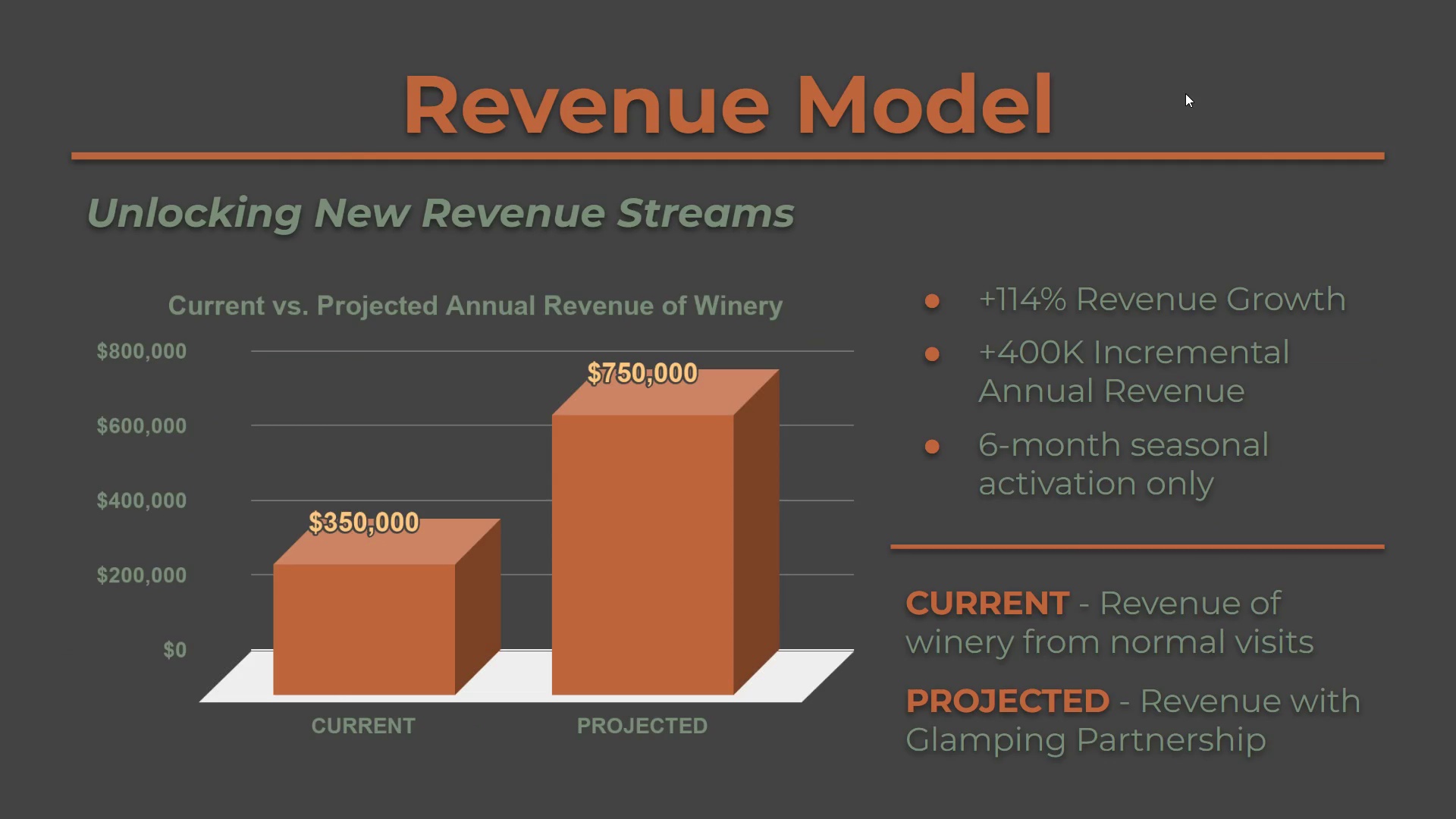 
key(ArrowRight)
 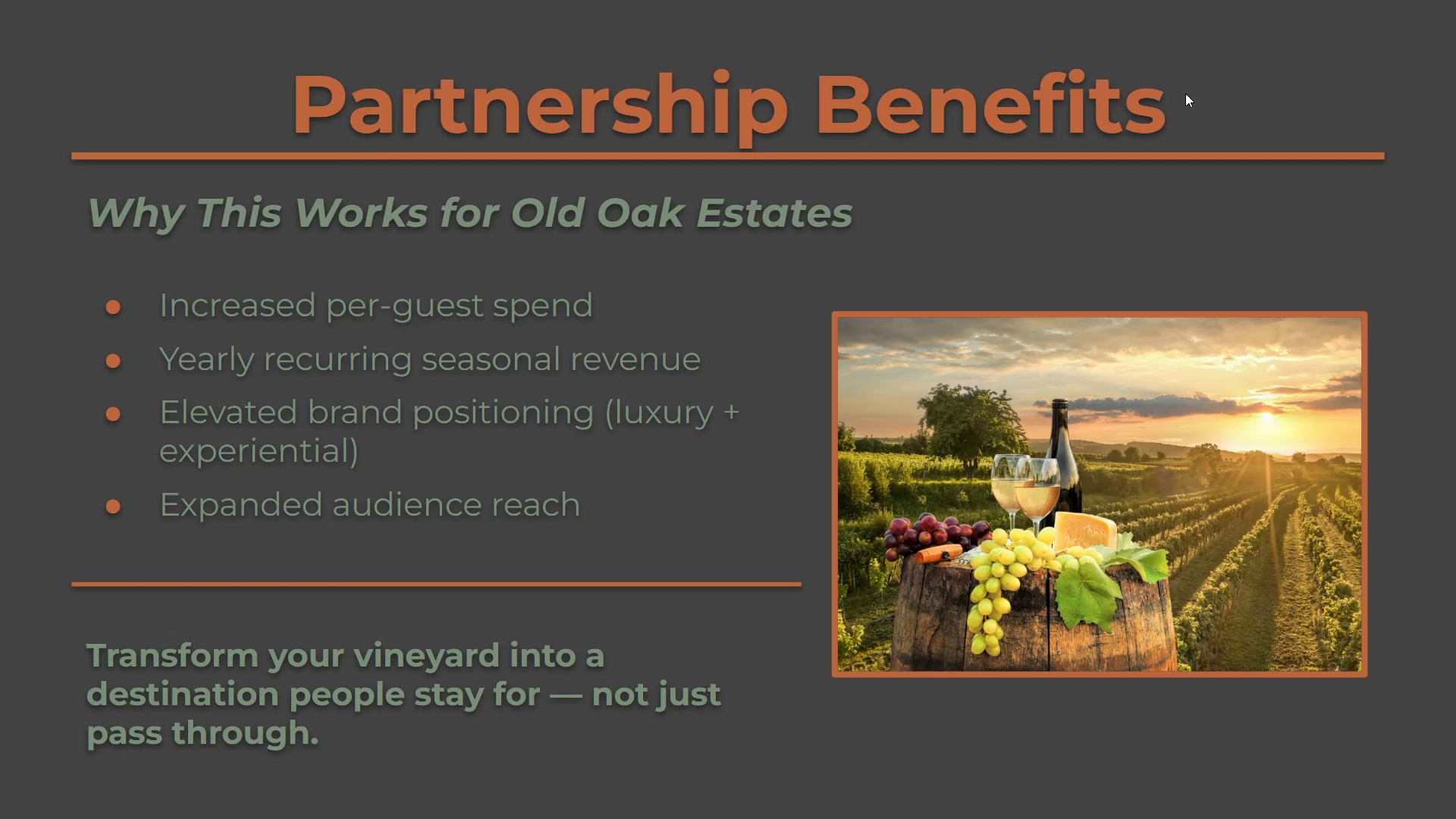 
key(ArrowRight)
 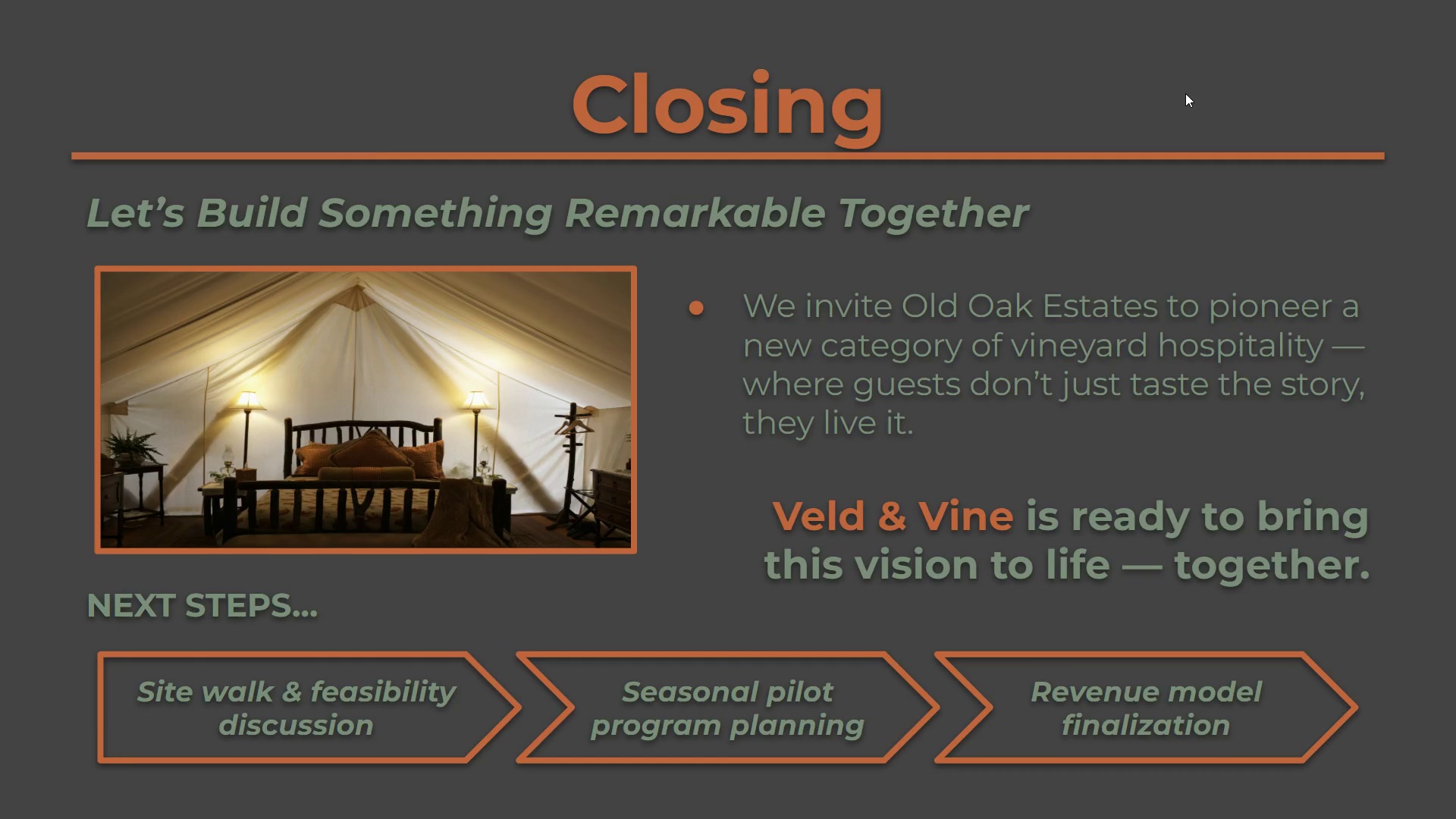 
key(ArrowLeft)
 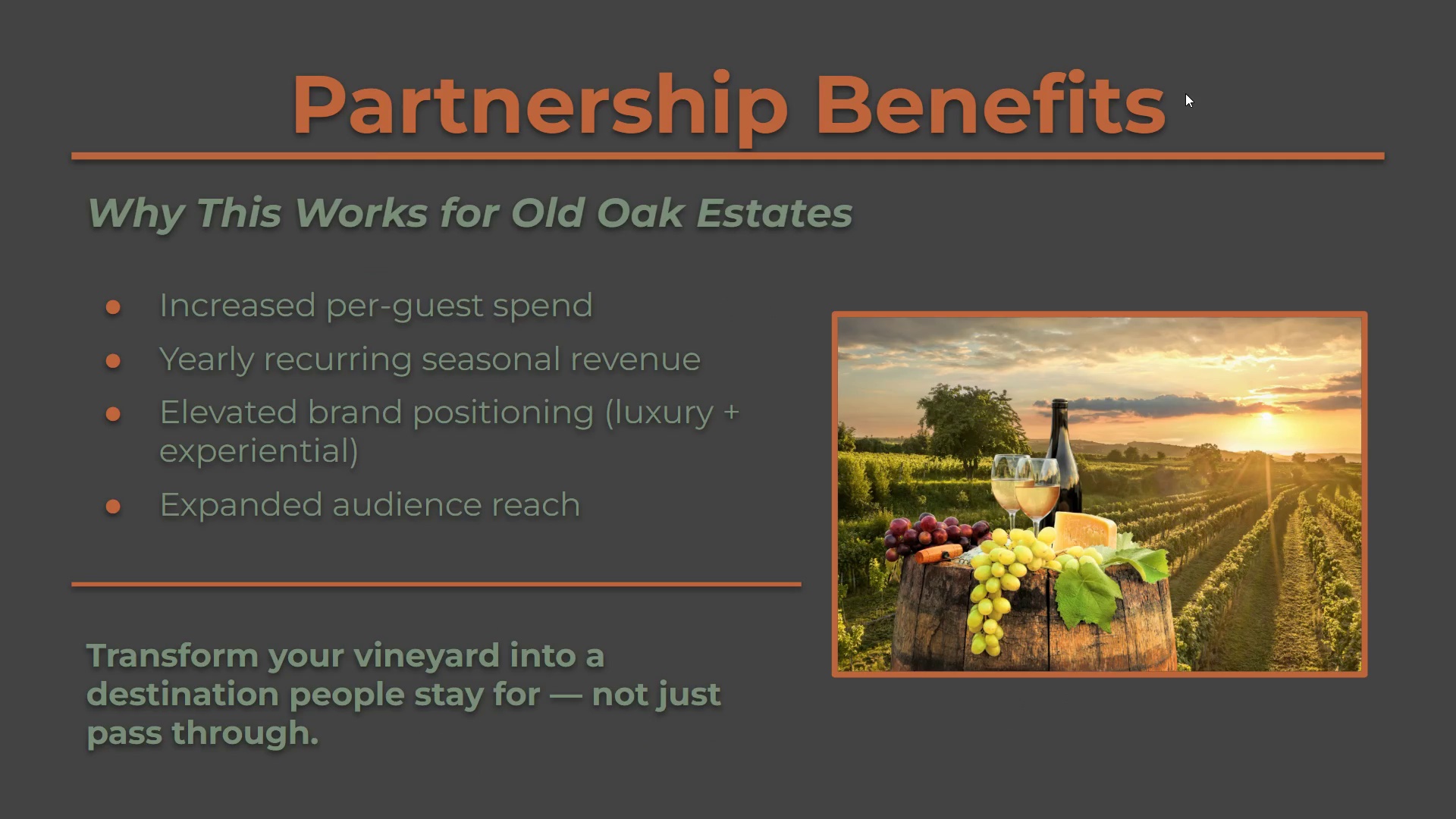 
key(ArrowRight)
 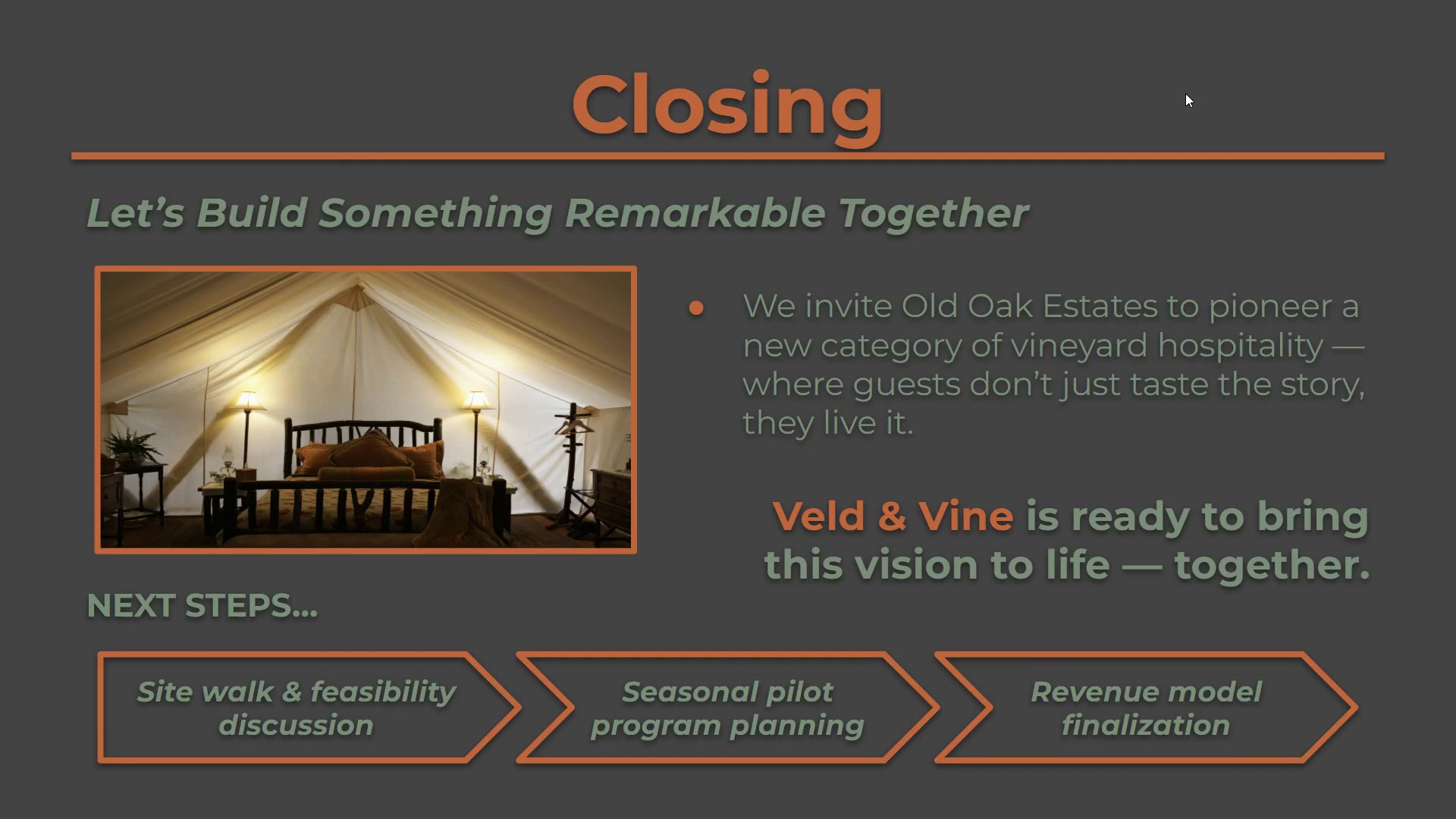 
wait(14.53)
 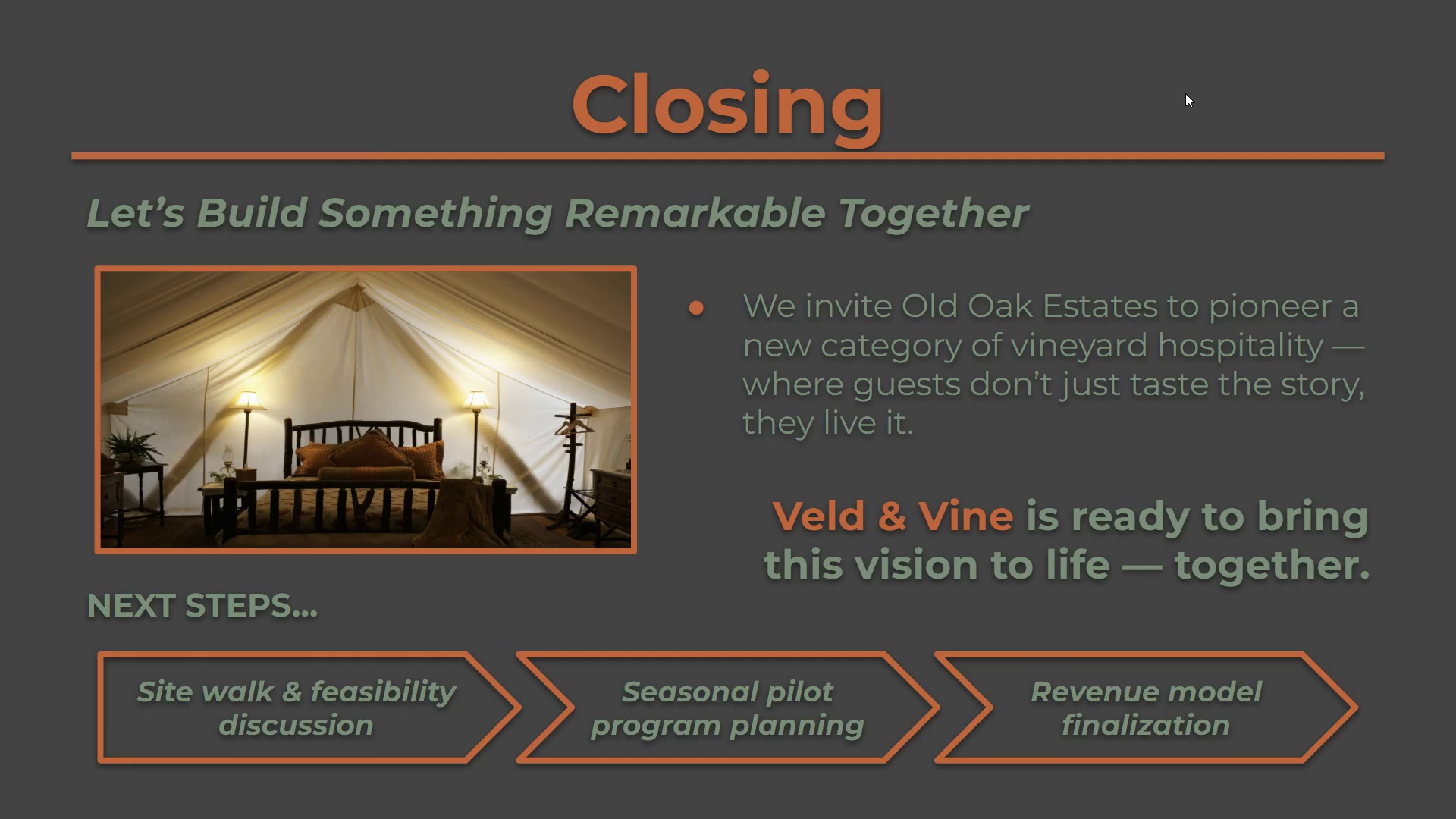 
key(ArrowRight)
 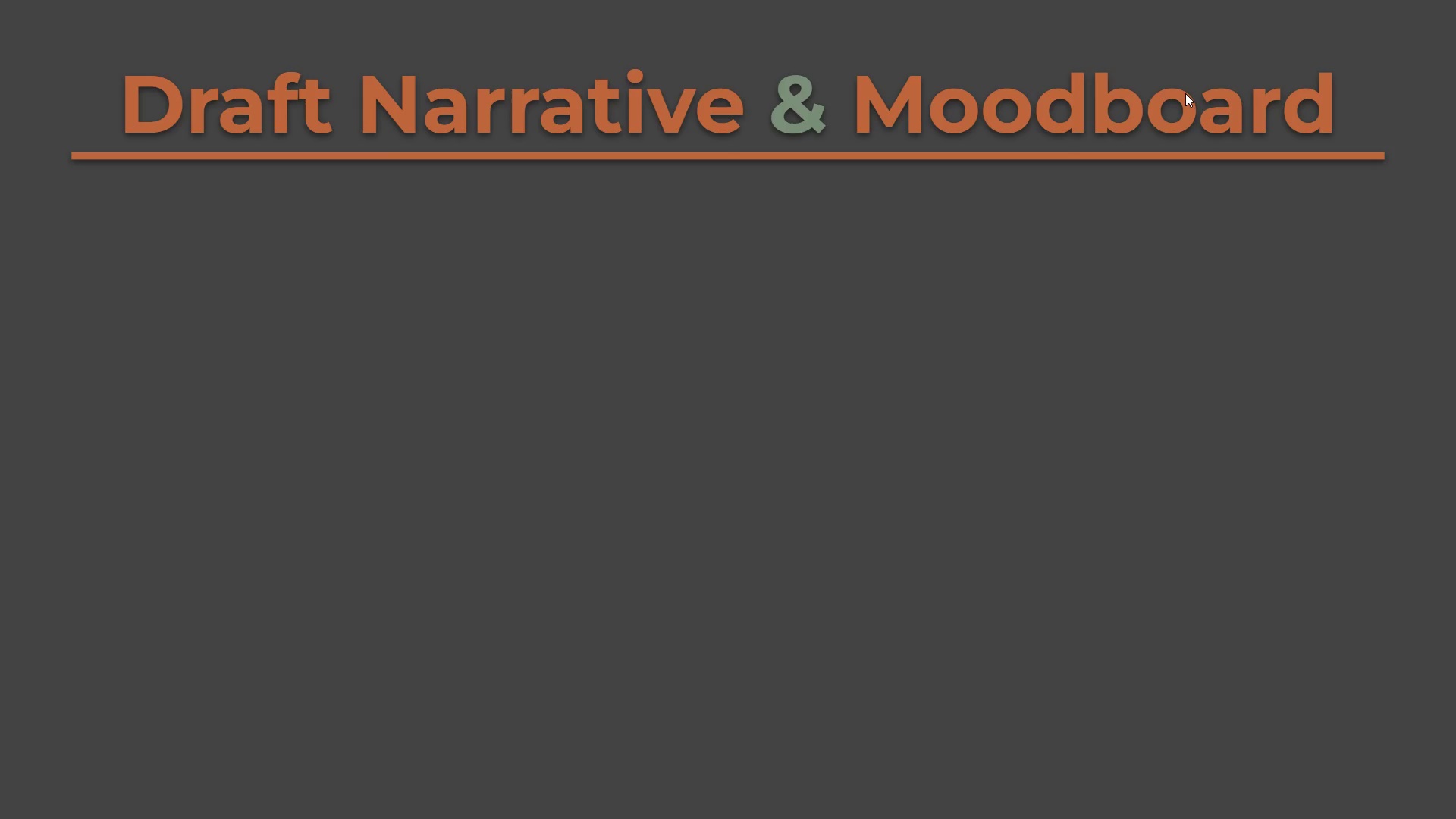 
key(Escape)
 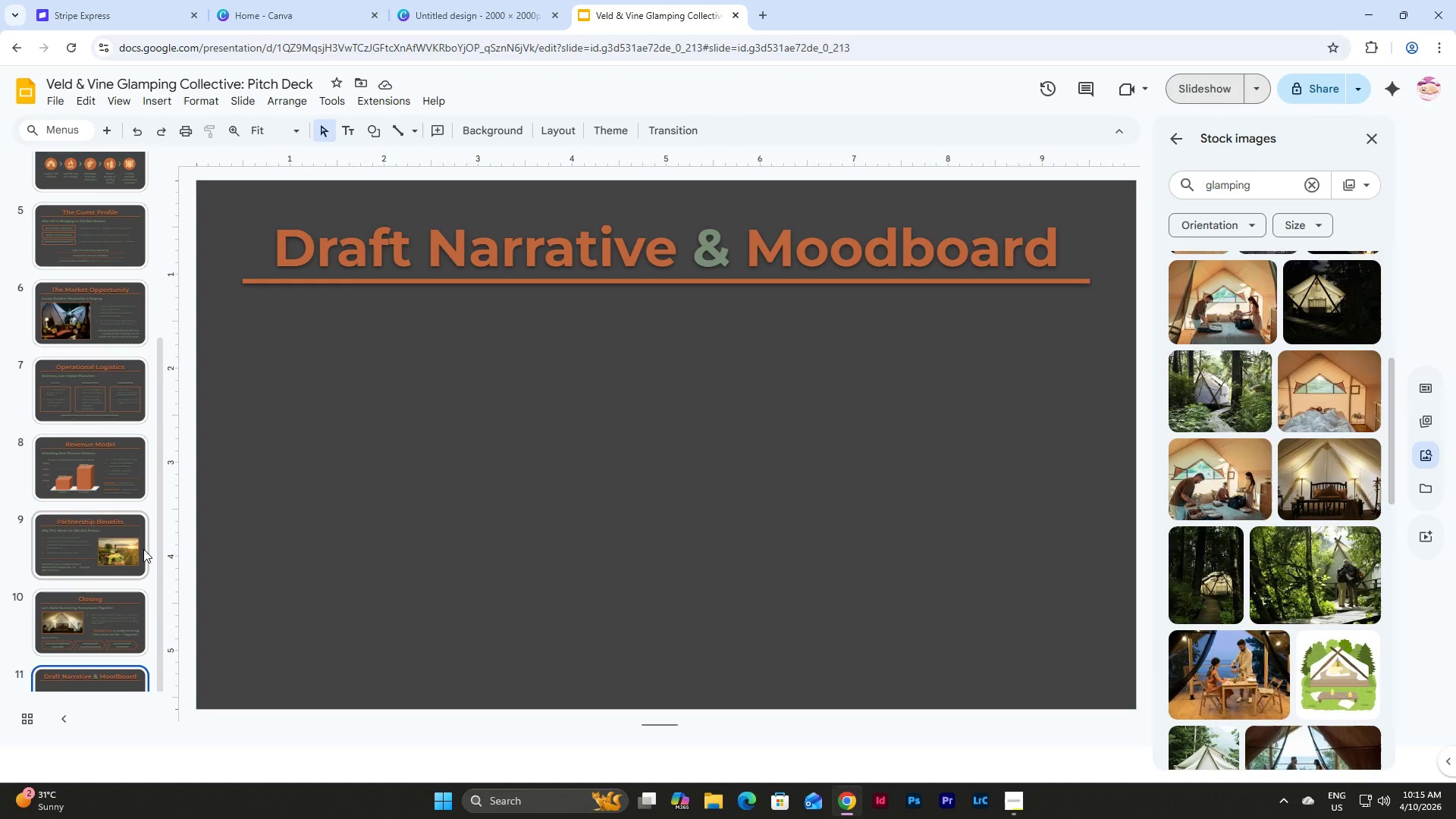 
scroll: coordinate [143, 549], scroll_direction: up, amount: 6.0
 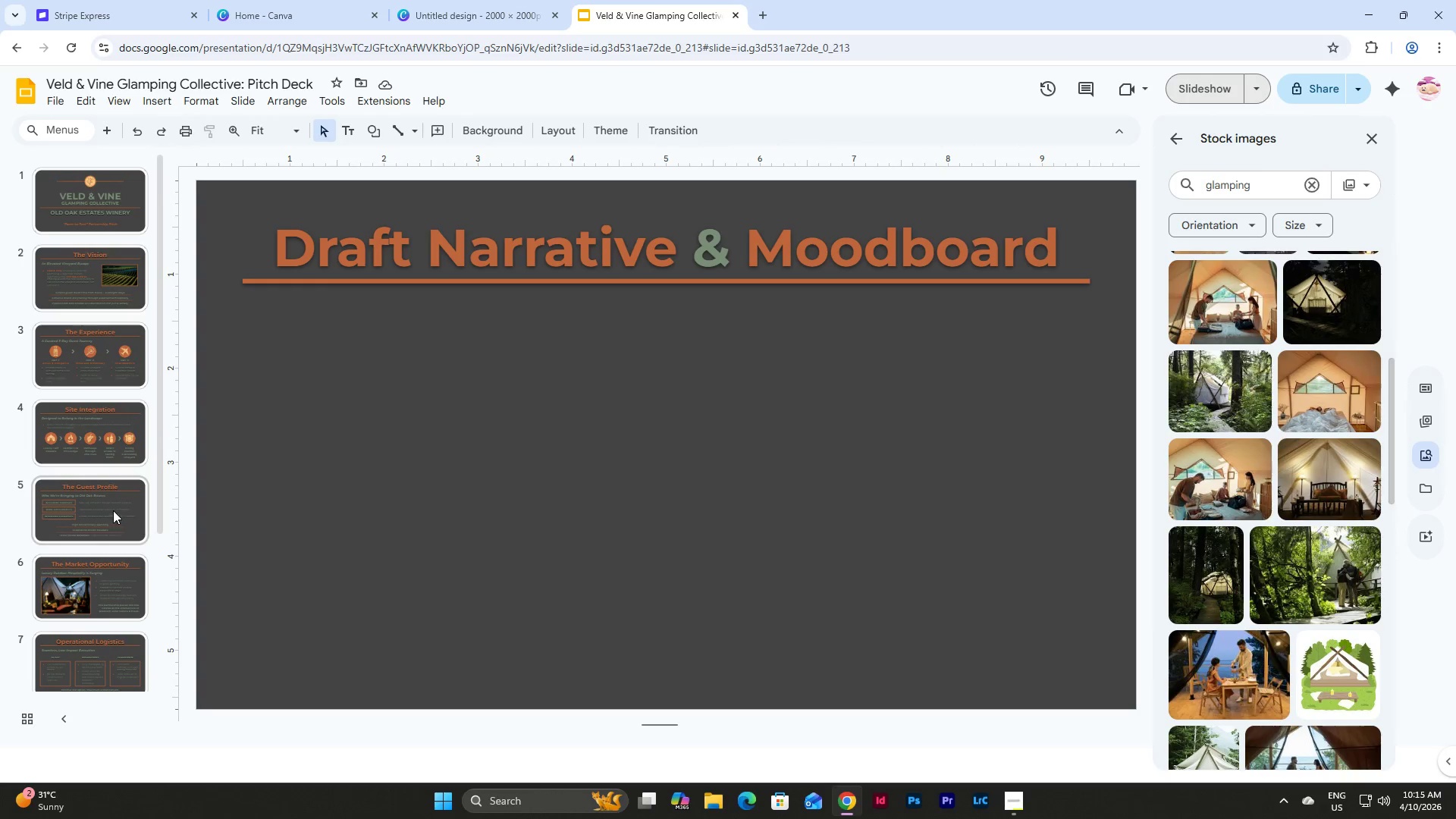 
scroll: coordinate [113, 510], scroll_direction: down, amount: 8.0
 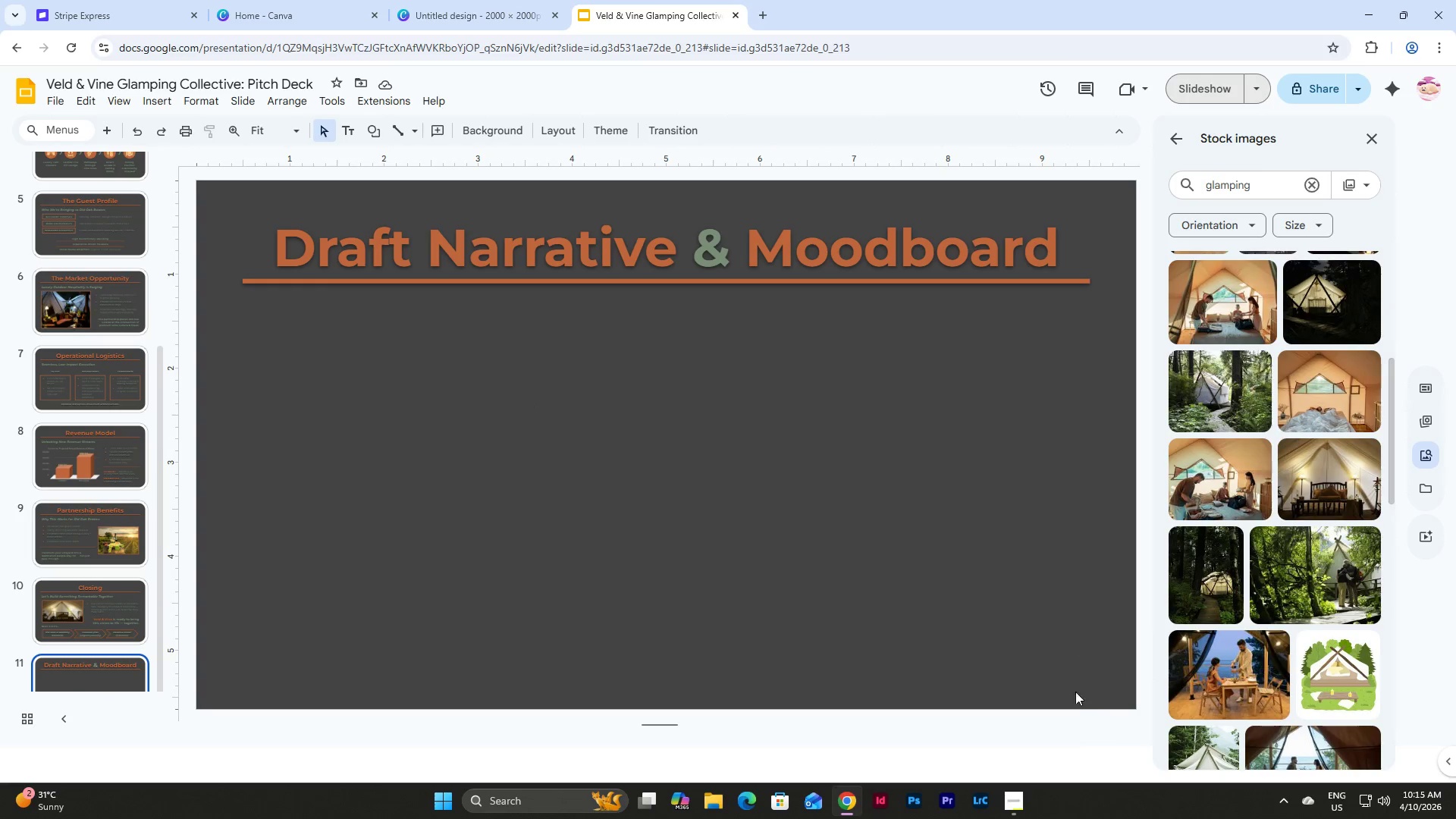 
left_click([1016, 805])